 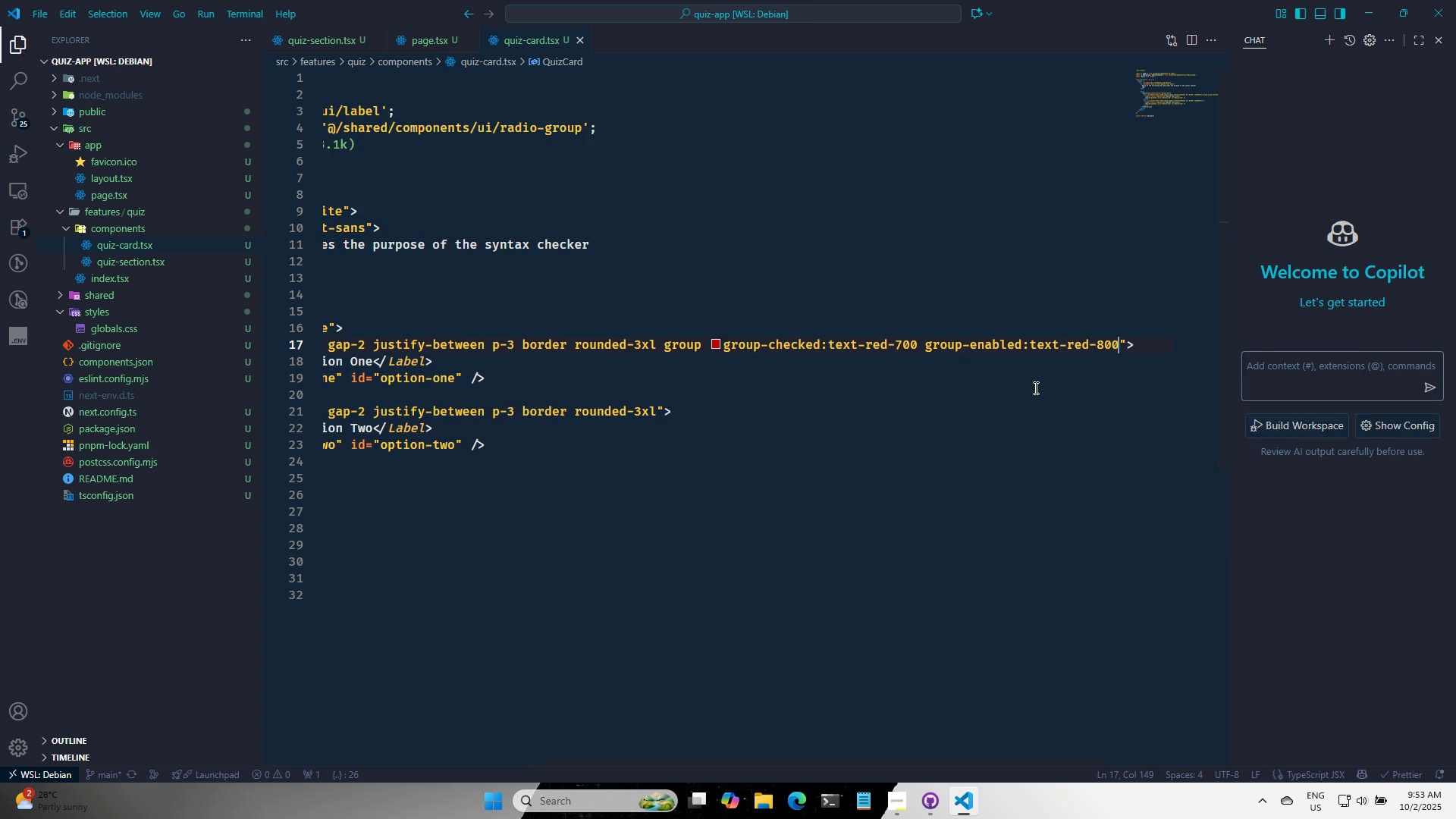 
key(Control+S)
 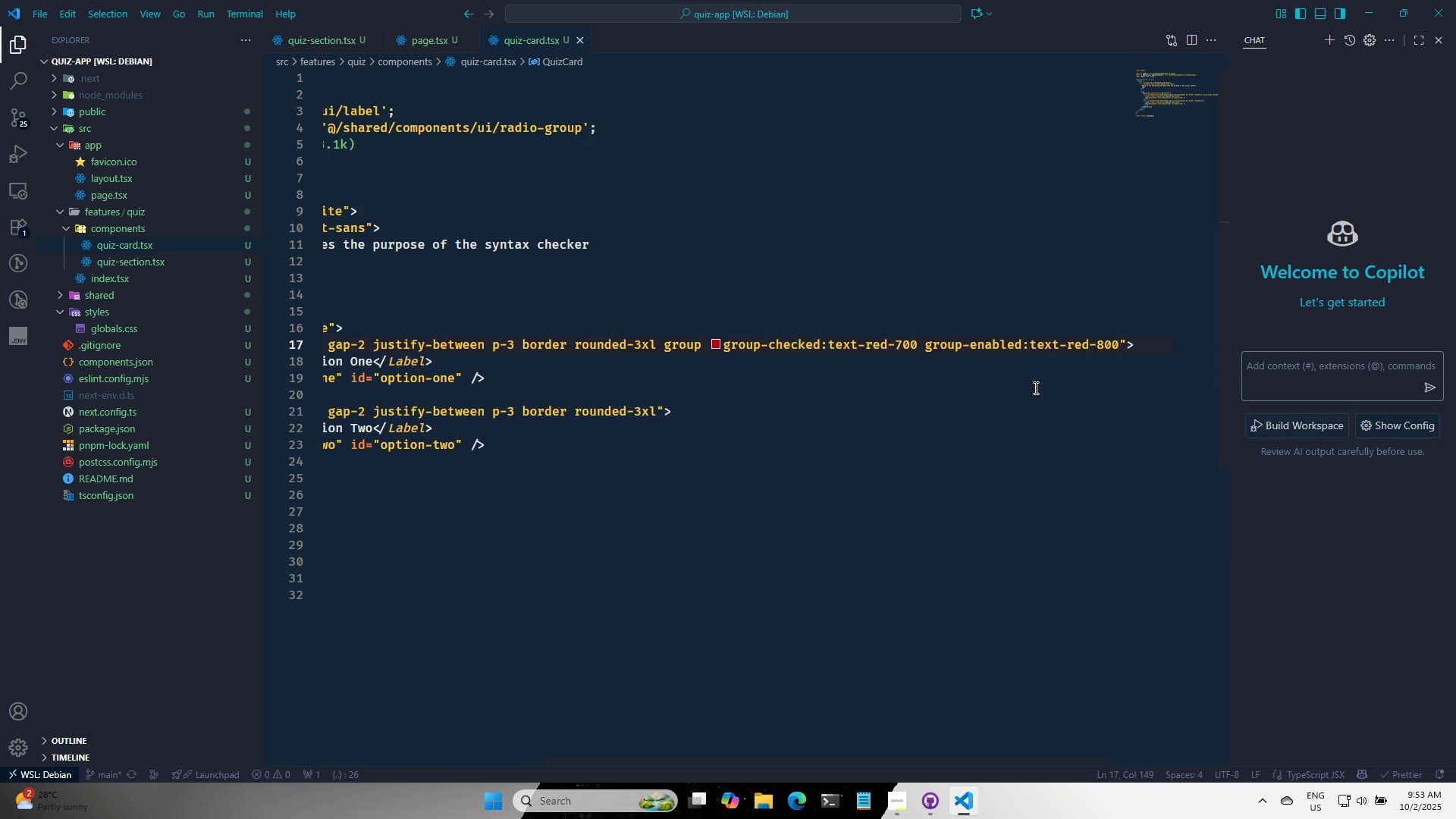 
key(Alt+AltLeft)
 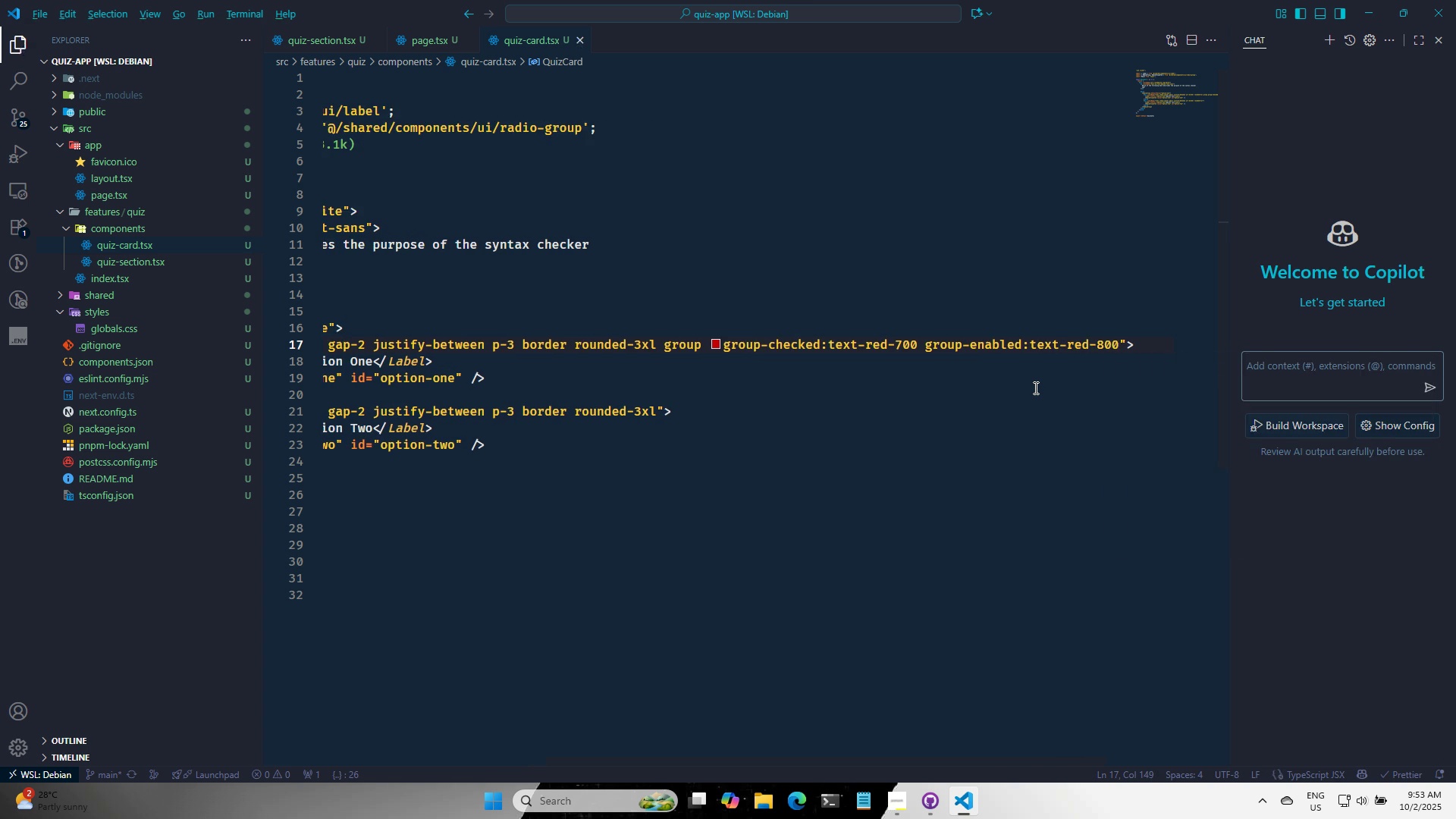 
key(Alt+Tab)
 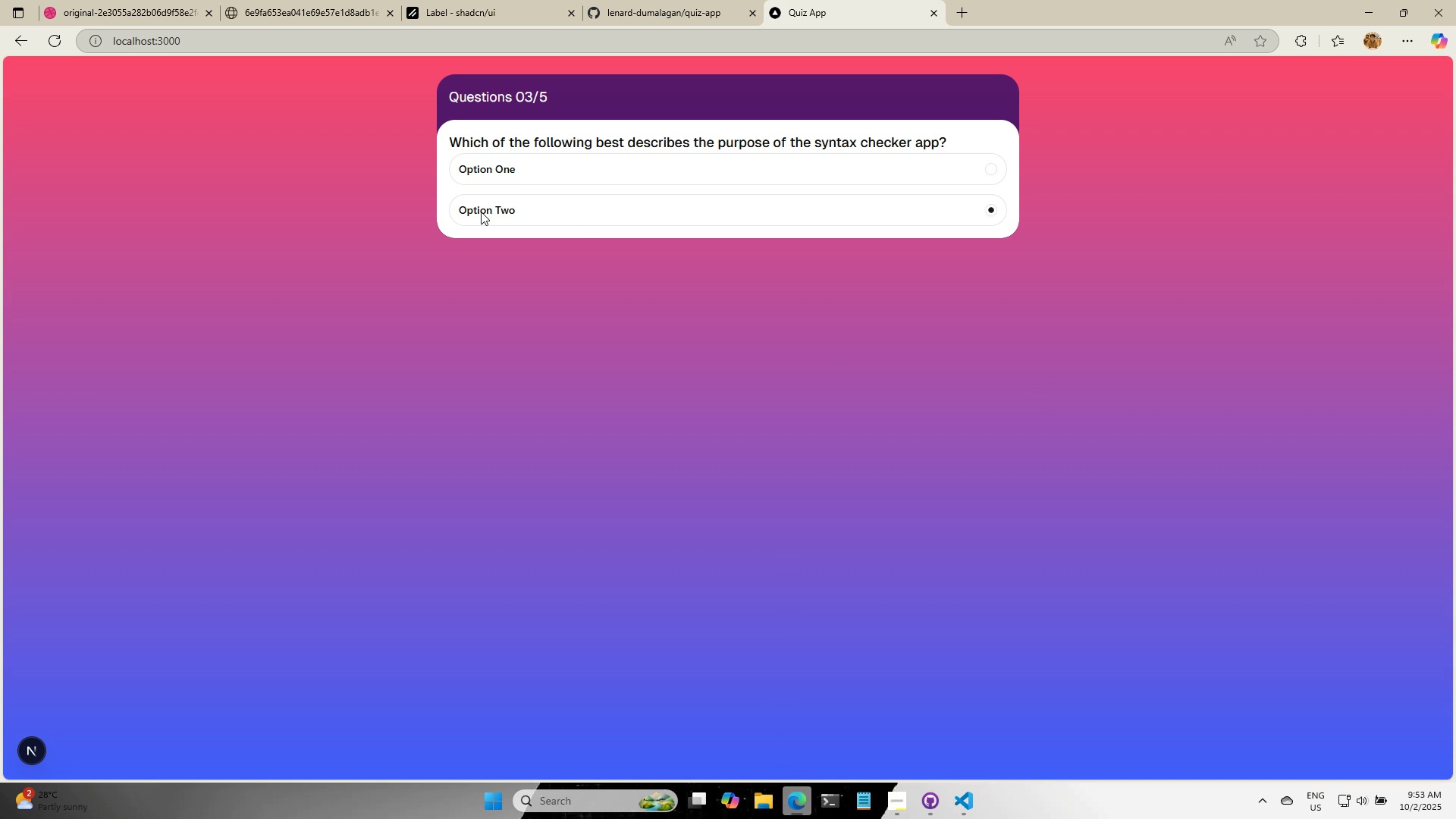 
double_click([490, 160])
 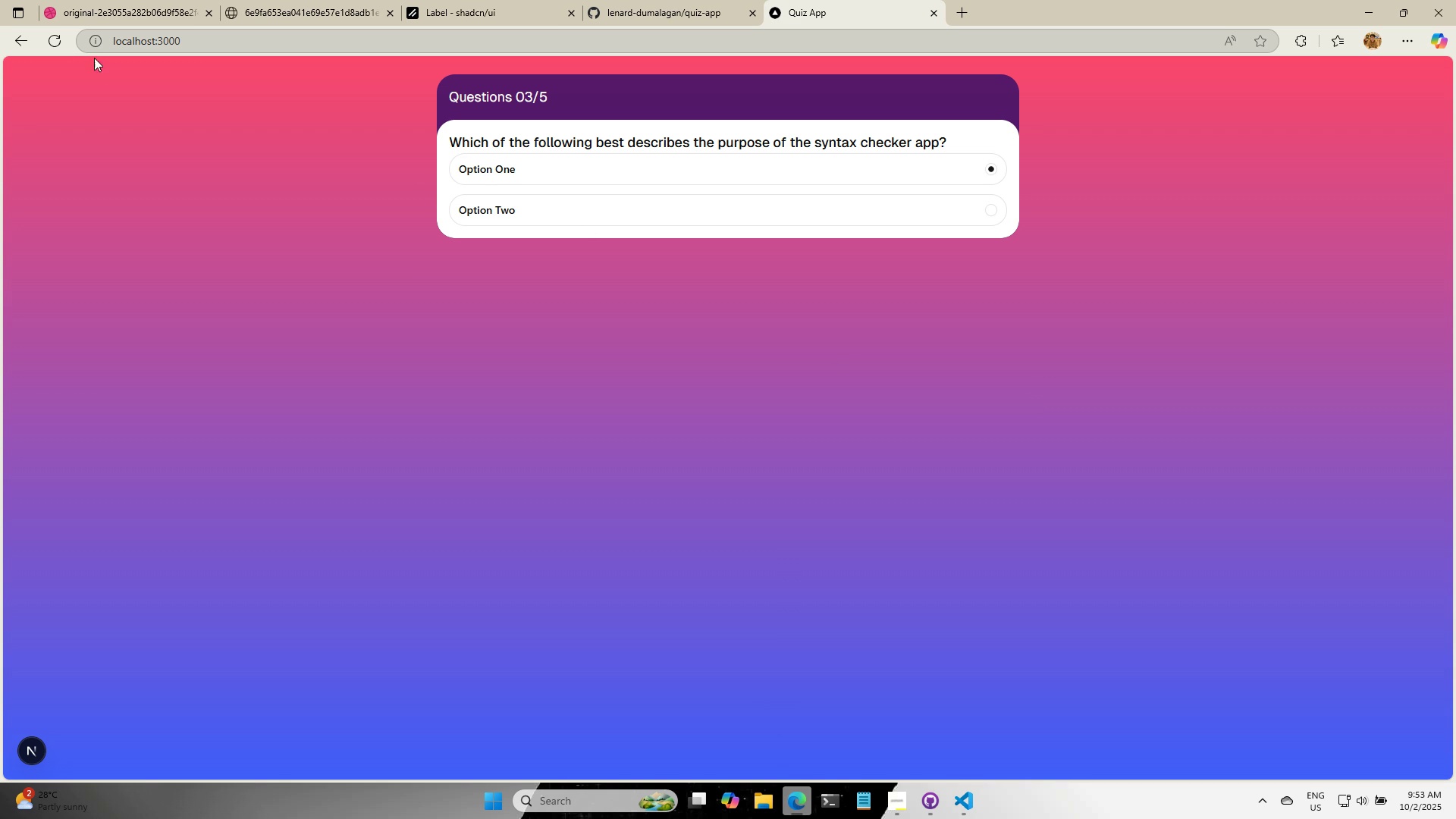 
left_click([49, 36])
 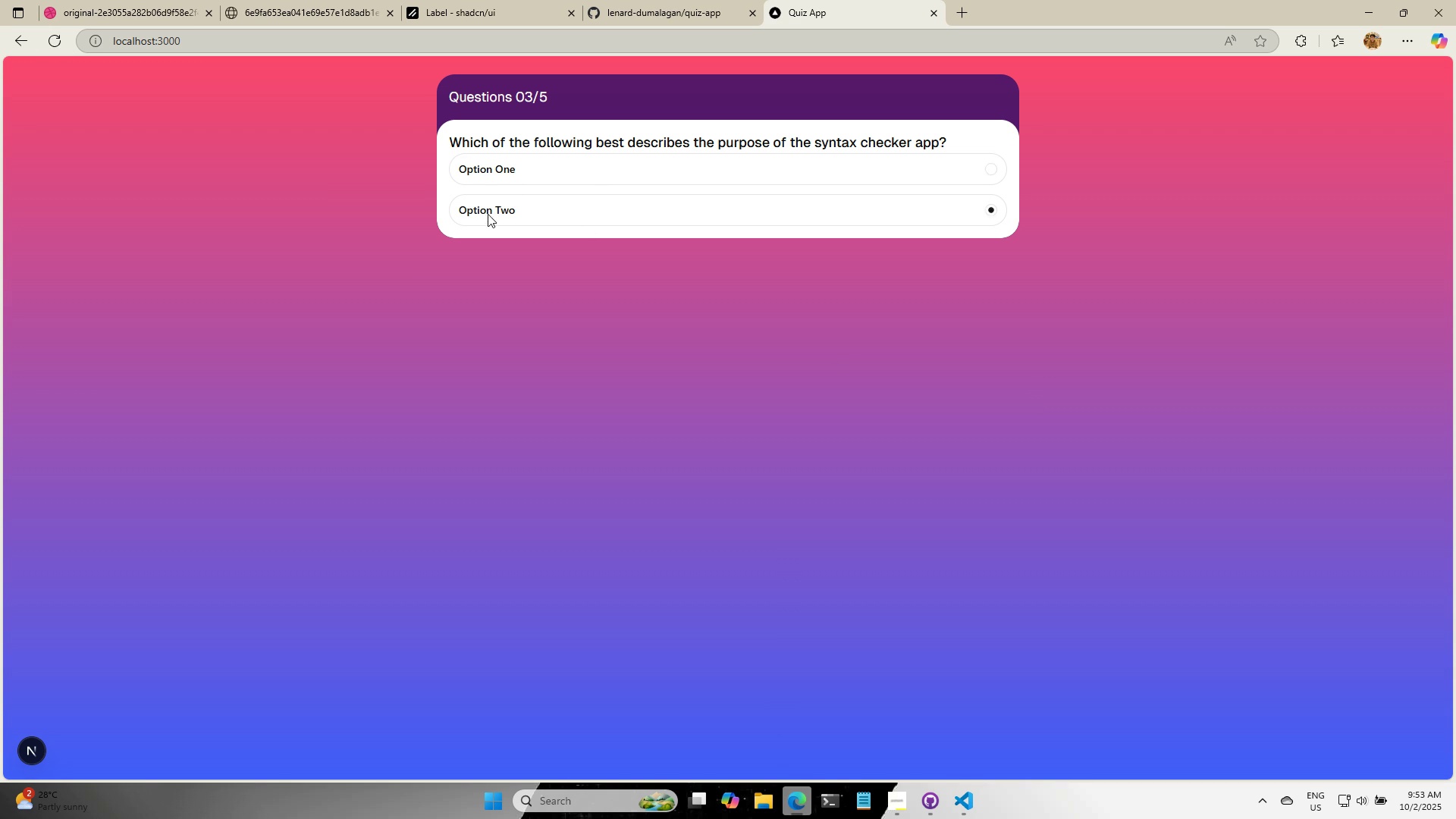 
double_click([478, 169])
 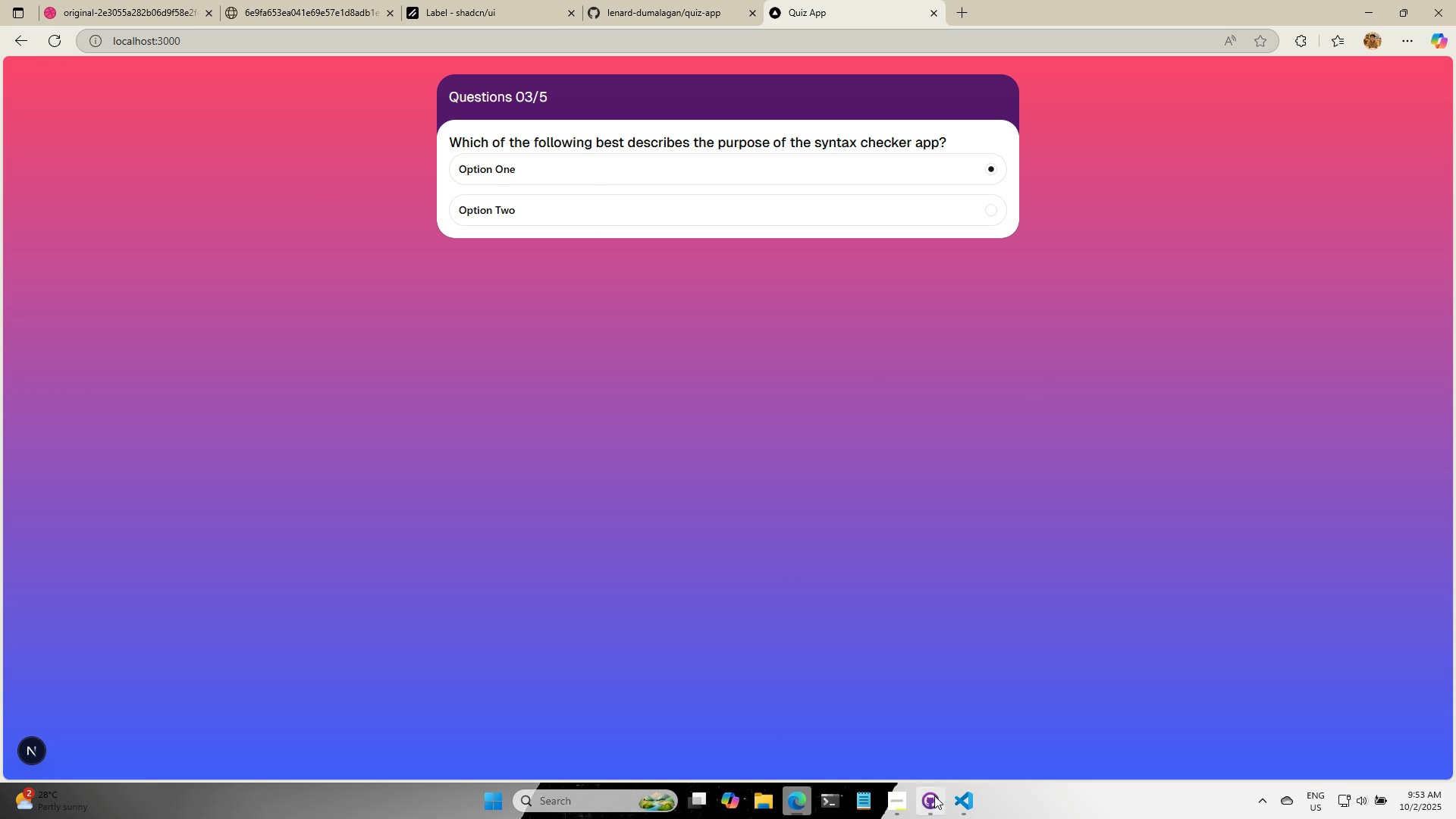 
left_click([959, 800])
 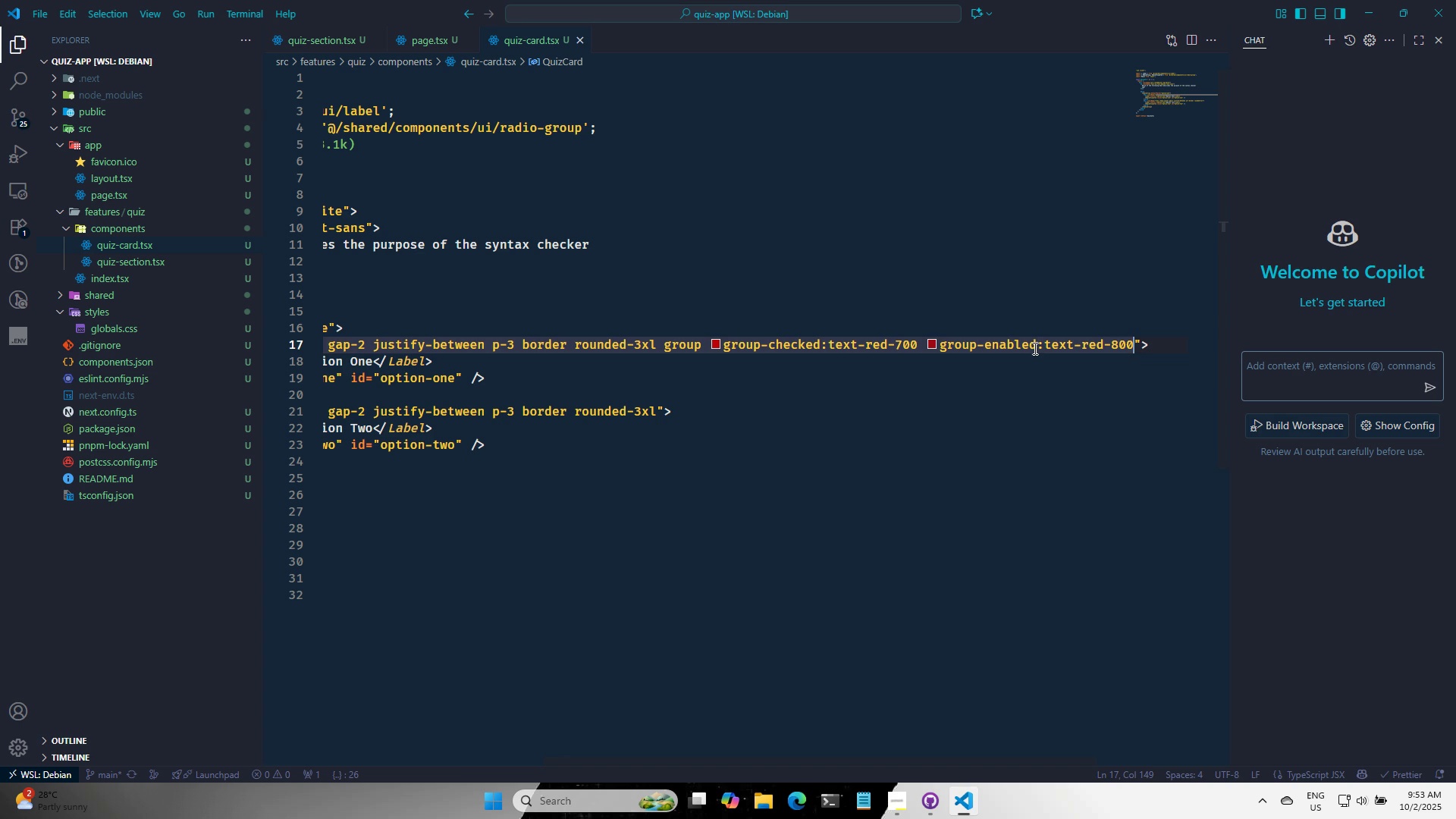 
left_click([1036, 347])
 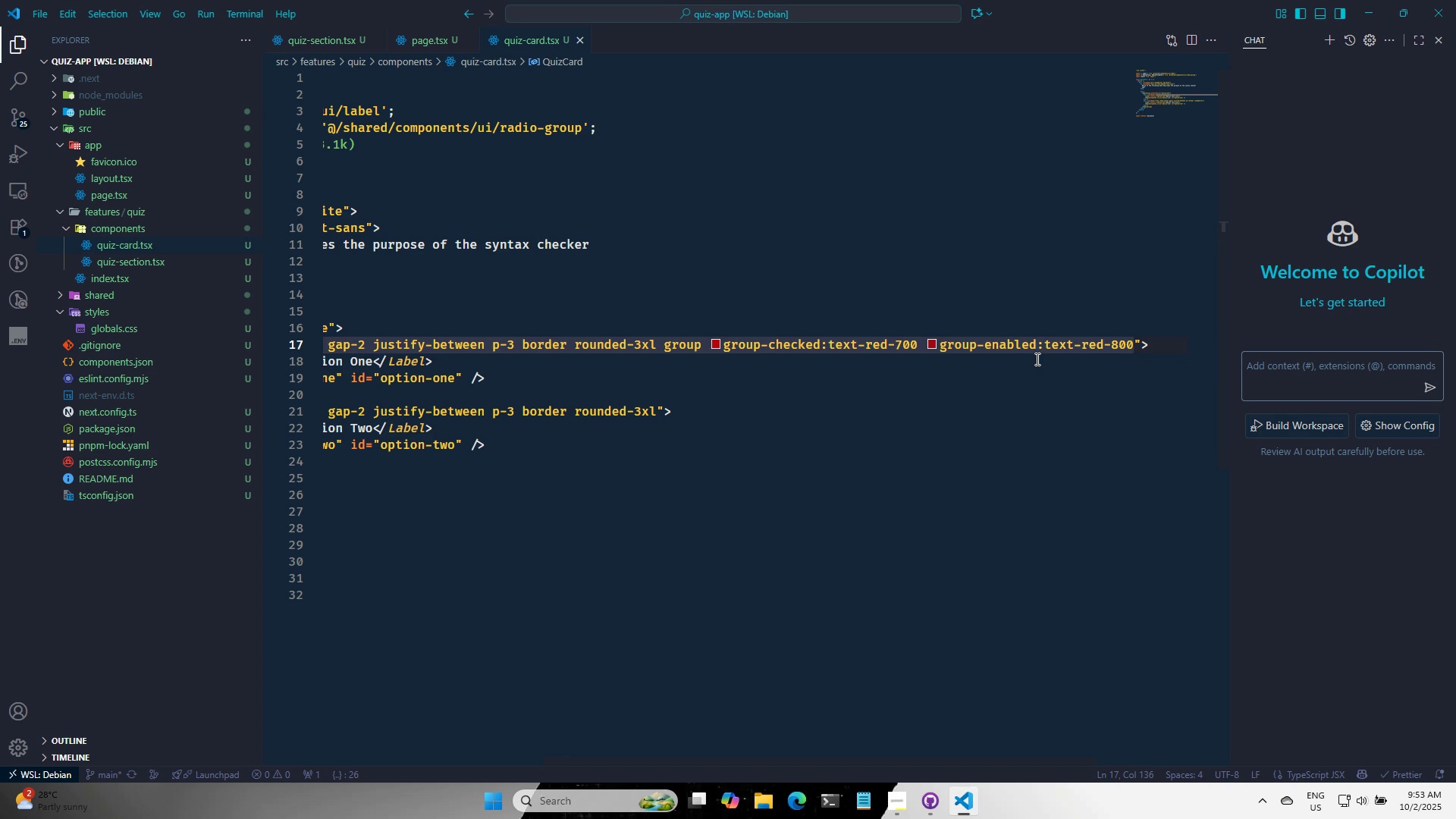 
key(Backspace)
 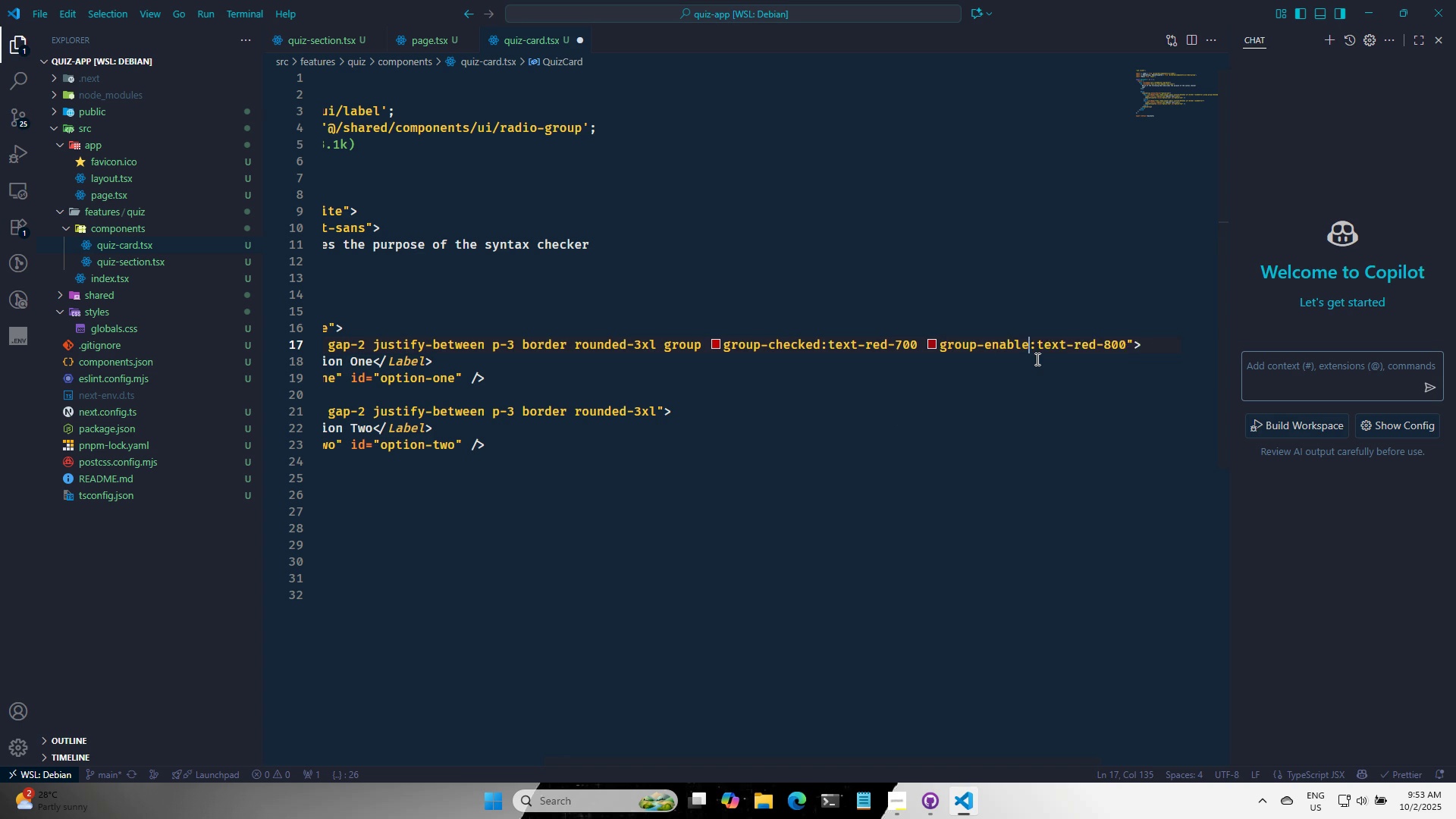 
key(Backspace)
 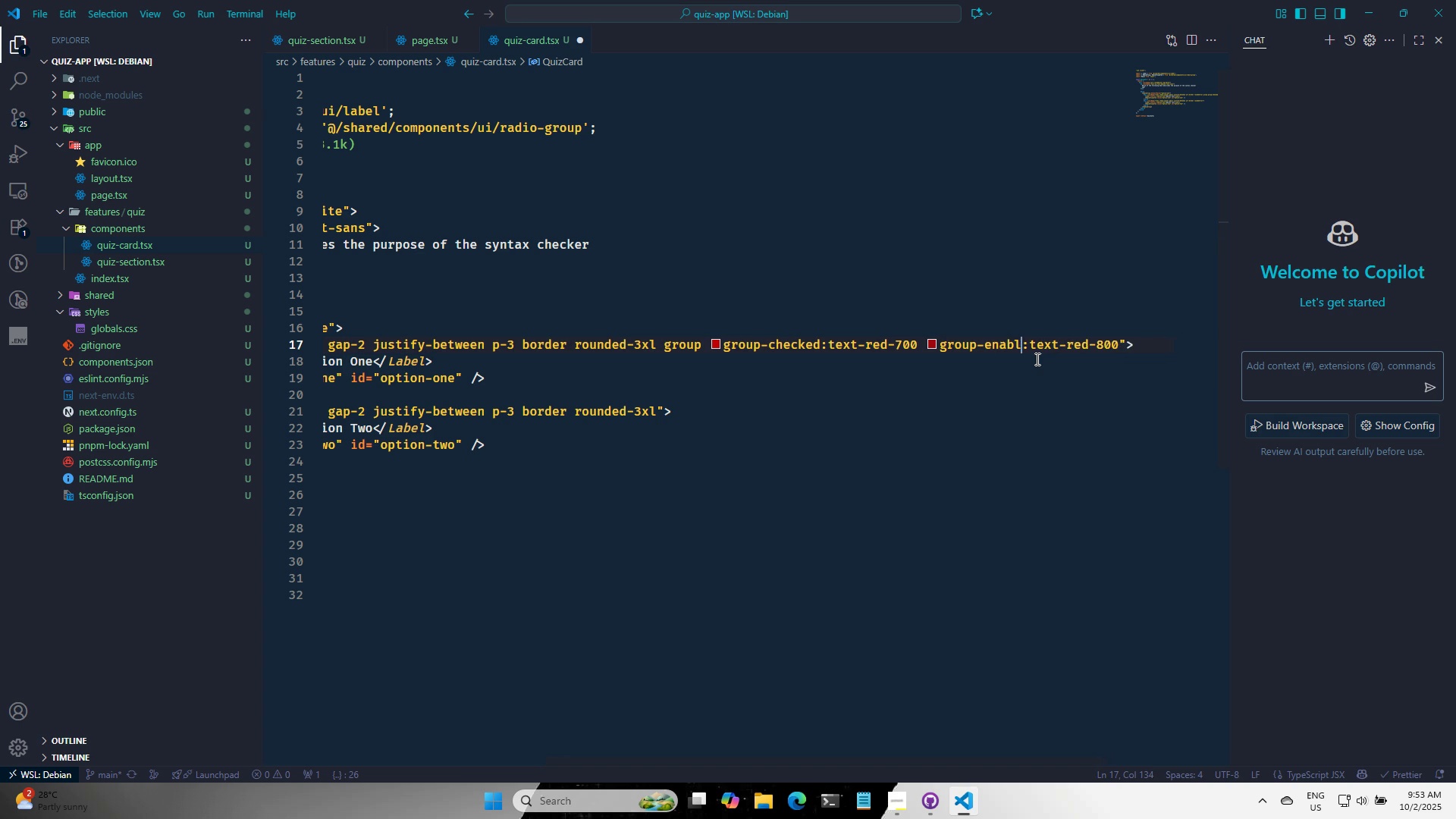 
key(Backspace)
 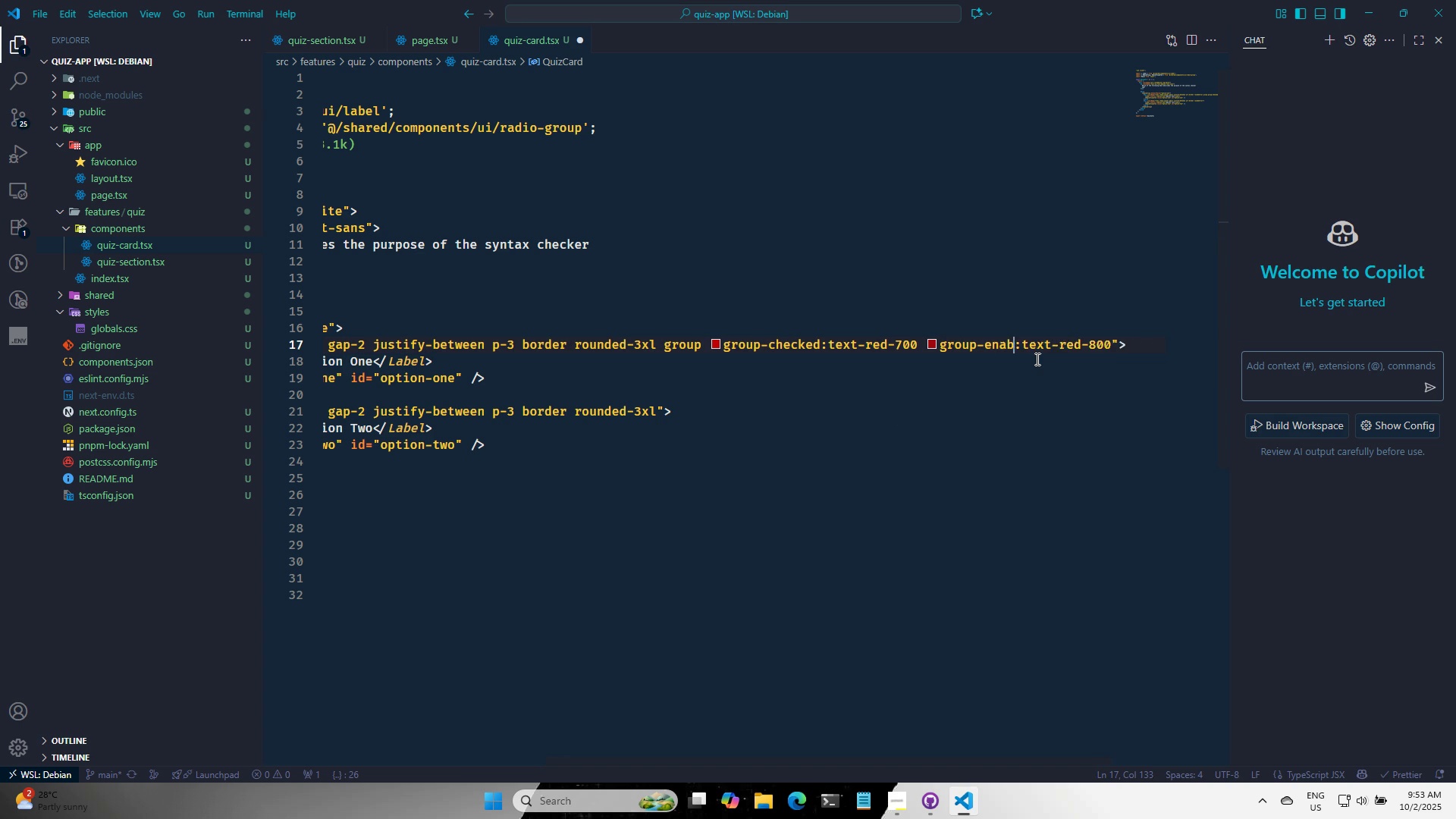 
key(Backspace)
 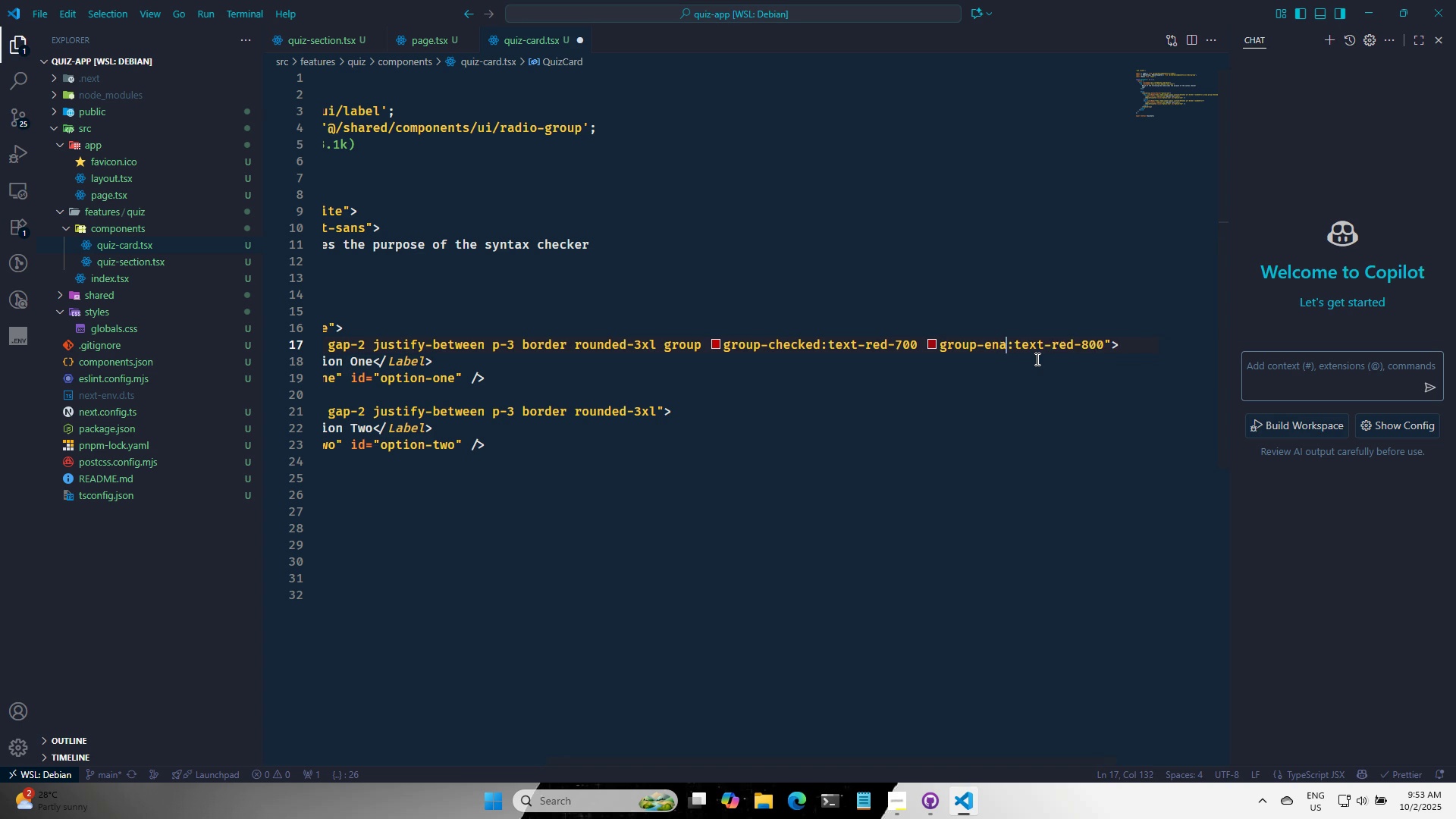 
key(Backspace)
 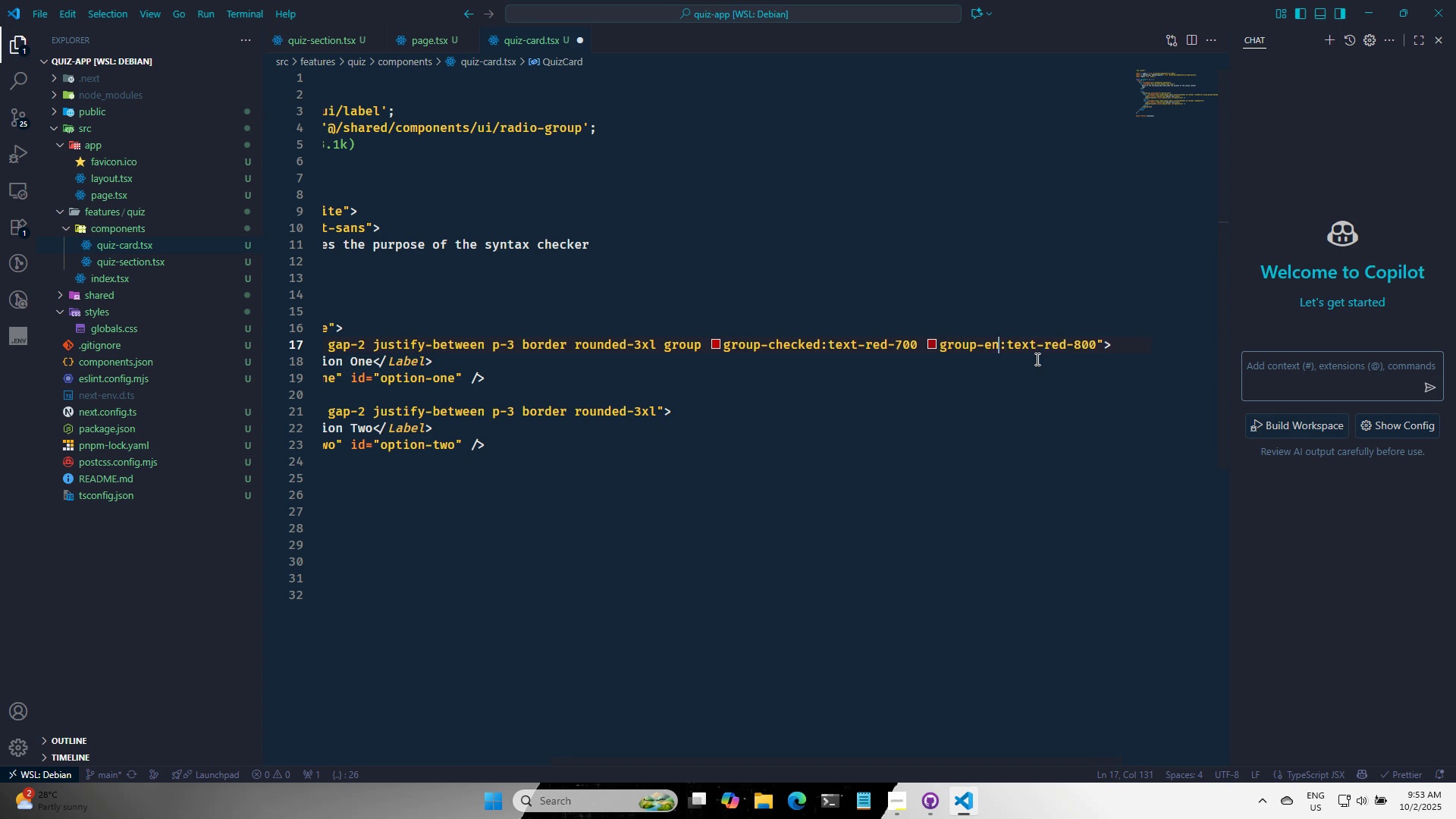 
key(Backspace)
 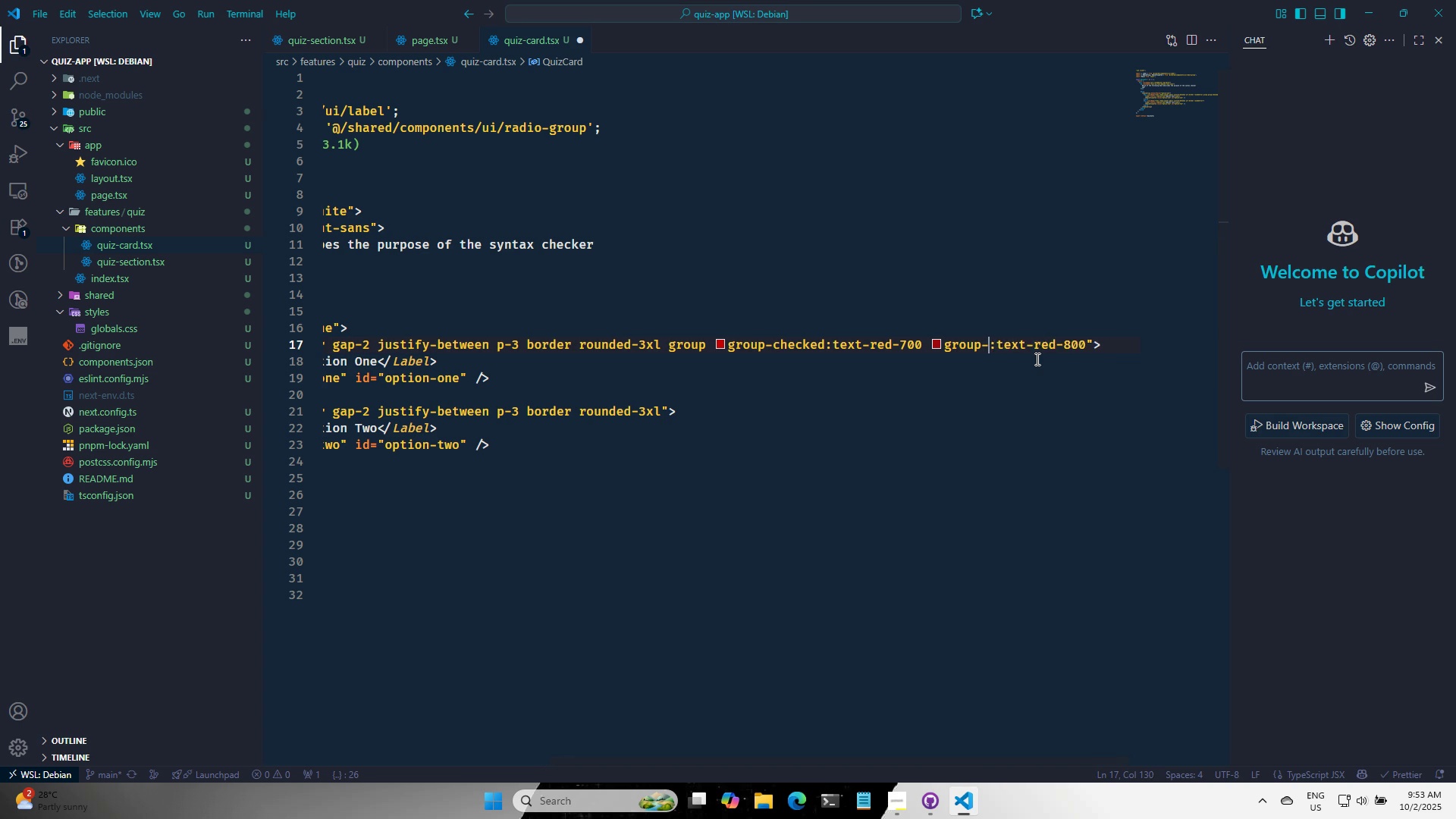 
key(Backspace)
 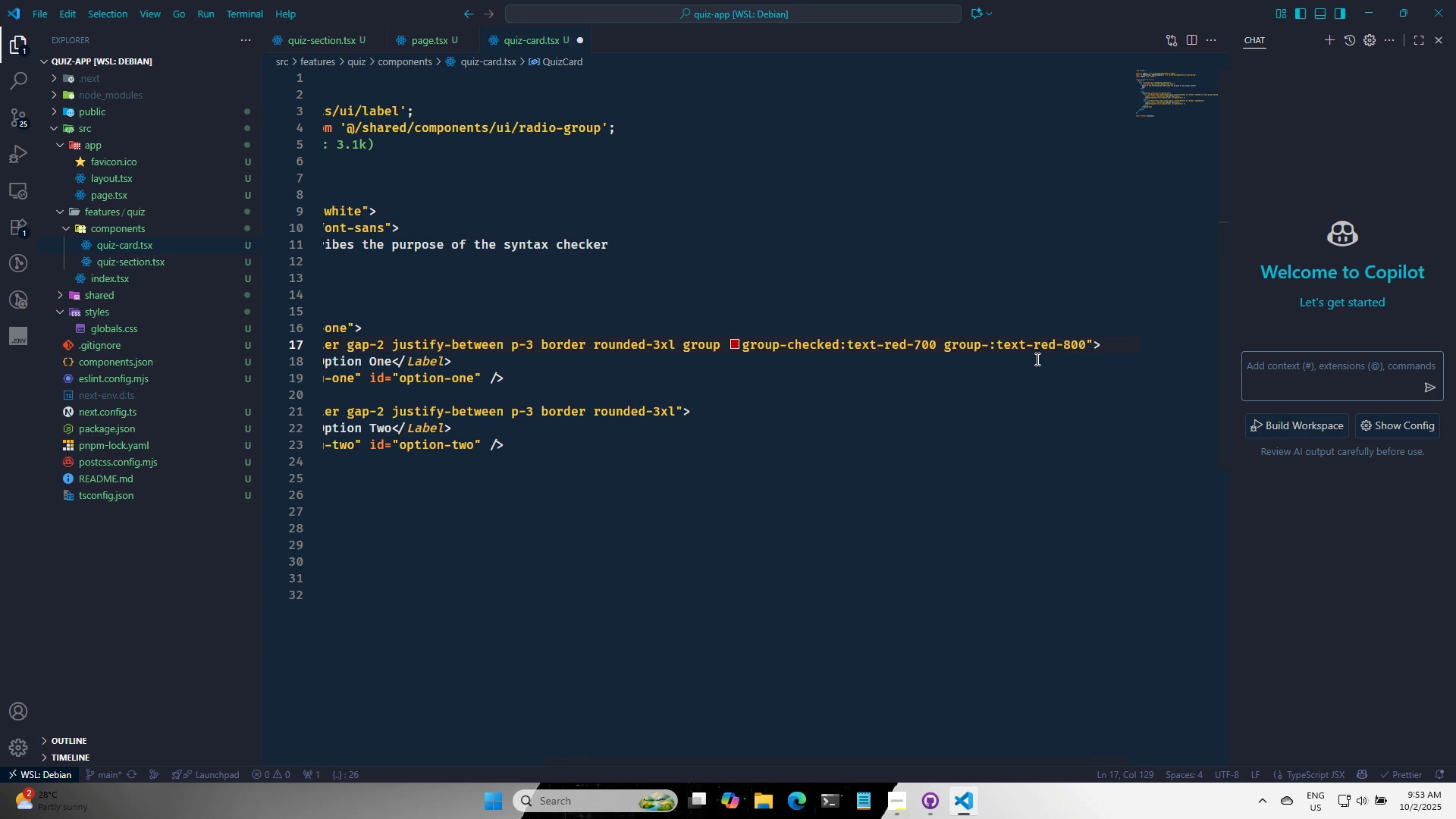 
key(Backspace)
 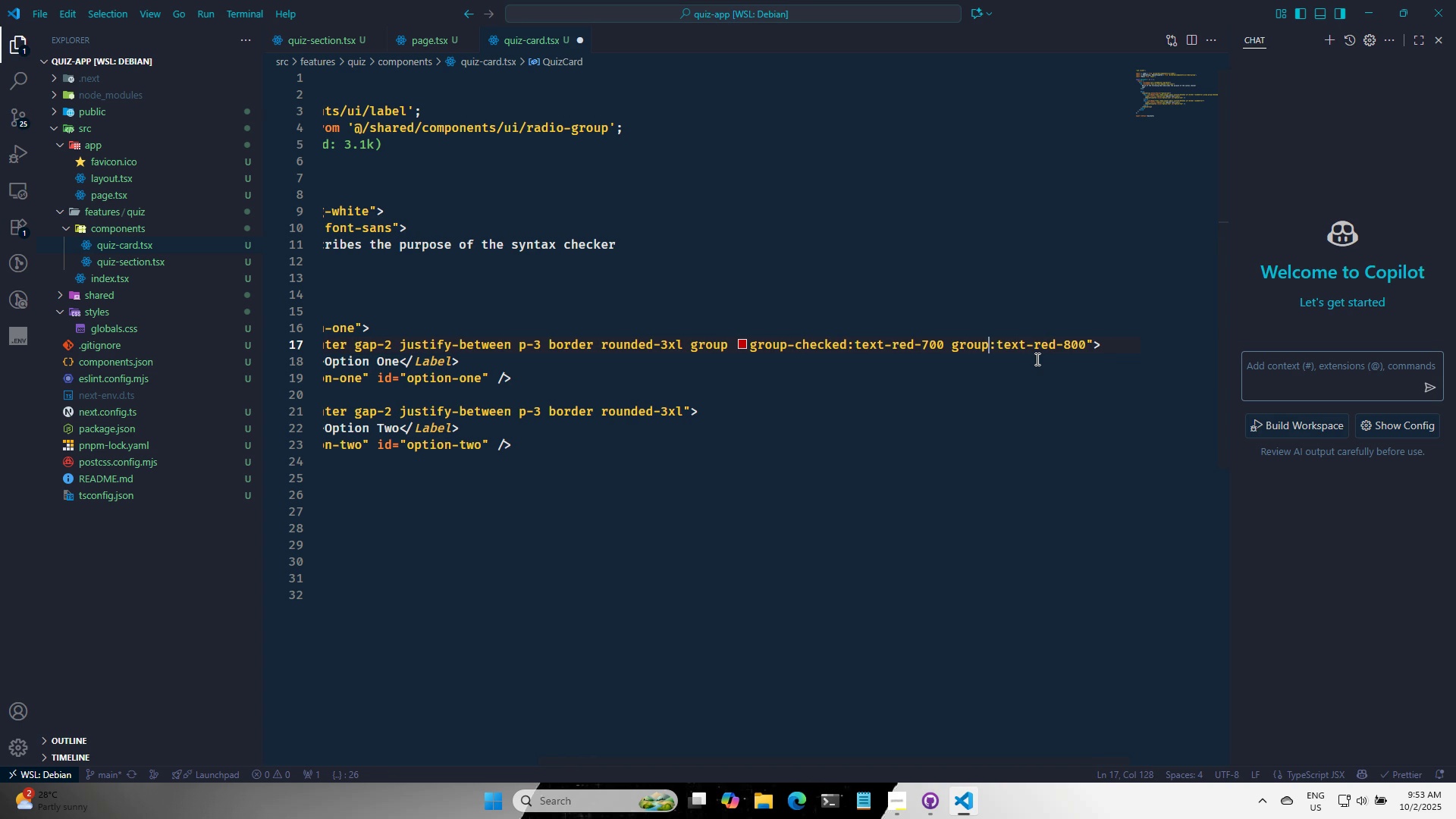 
key(Minus)
 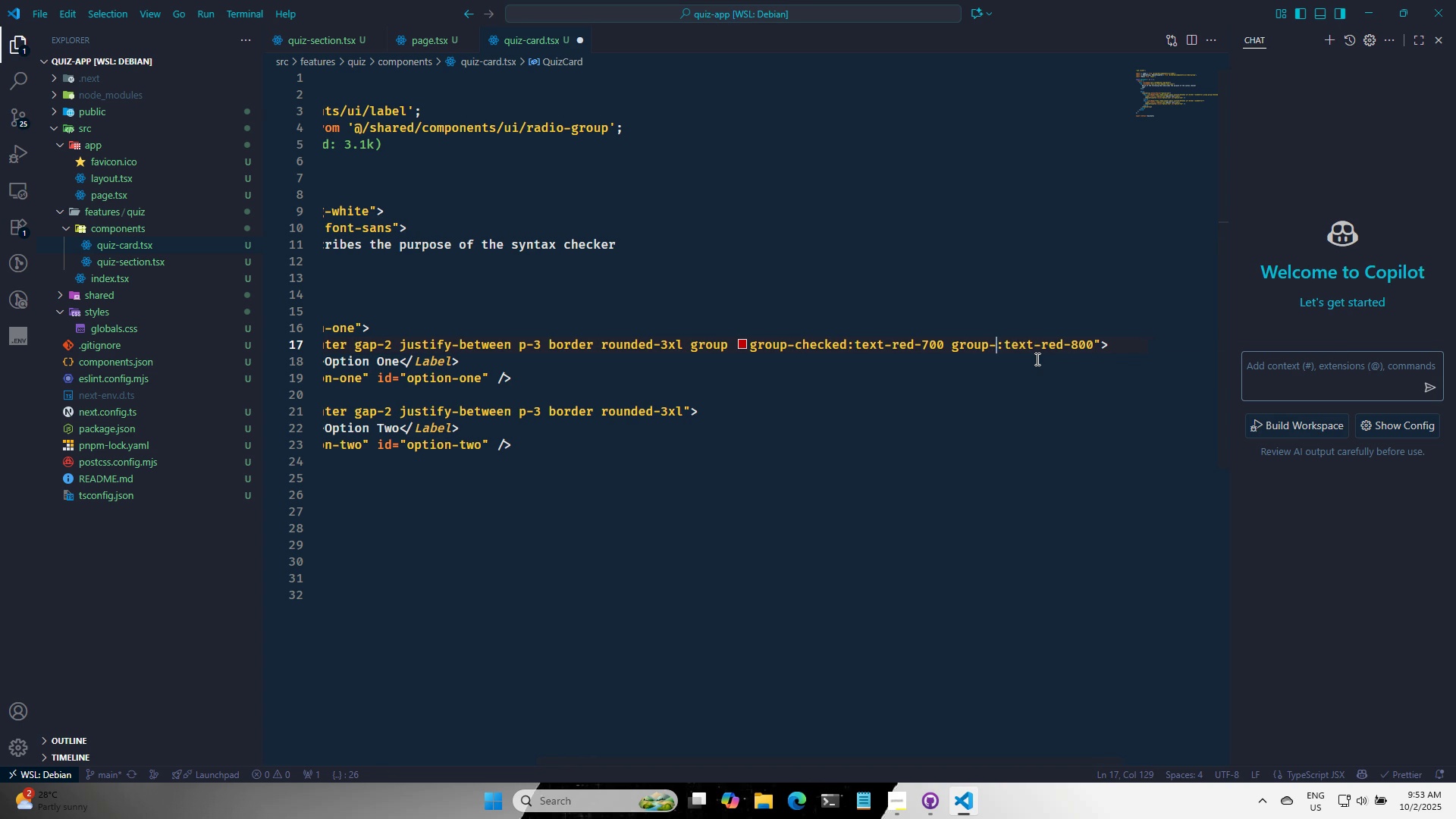 
key(F)
 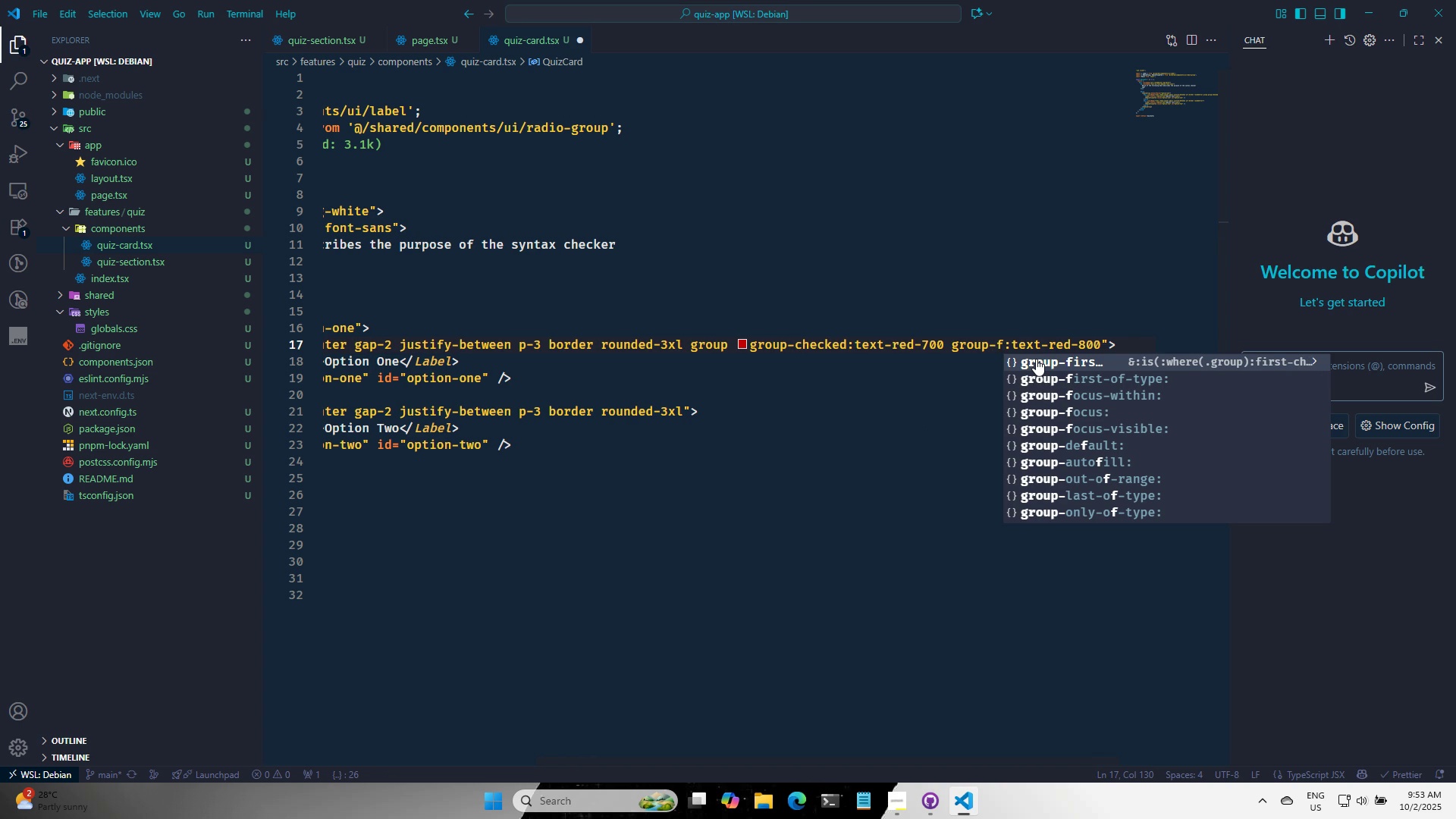 
key(ArrowDown)
 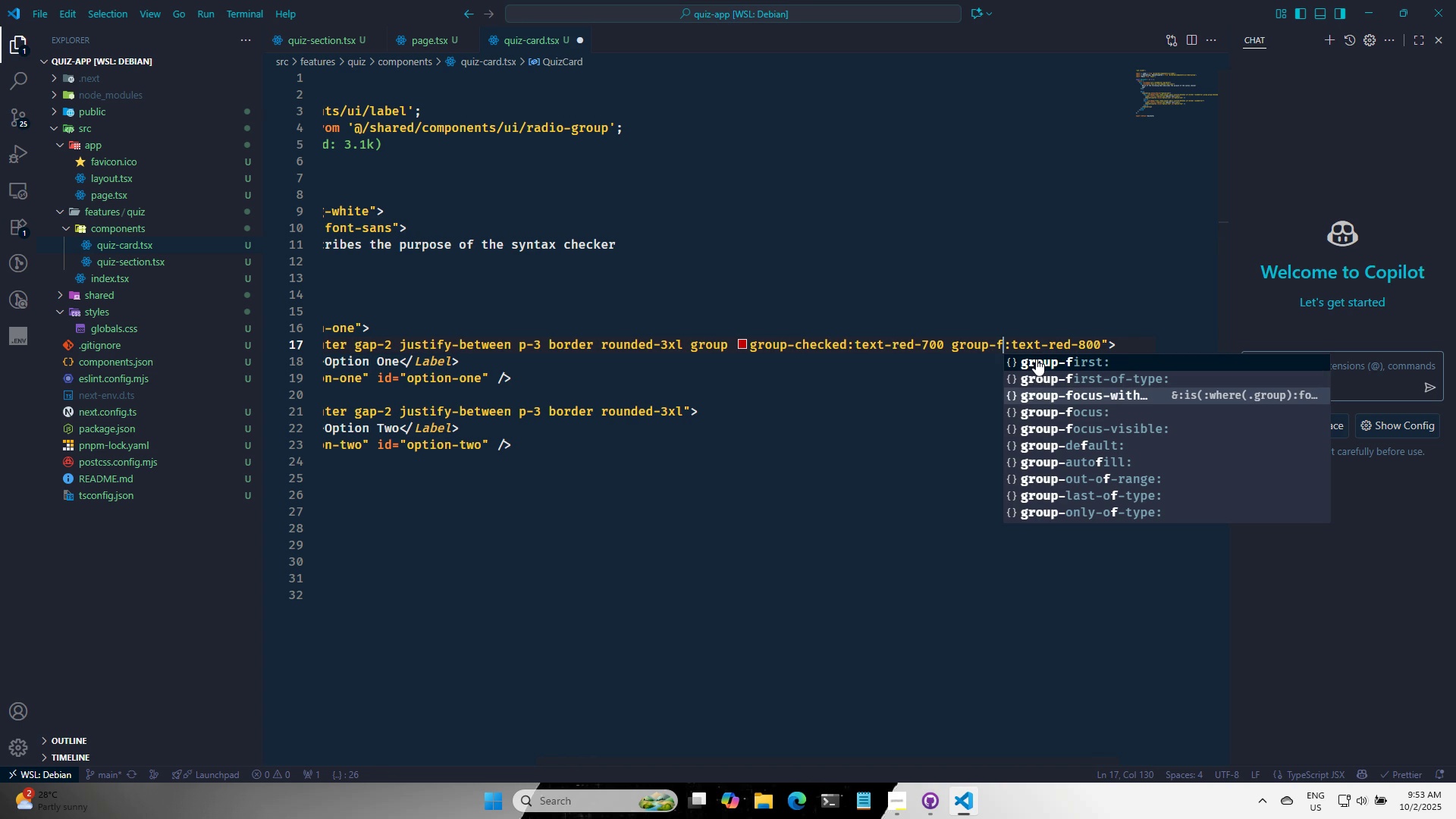 
key(ArrowDown)
 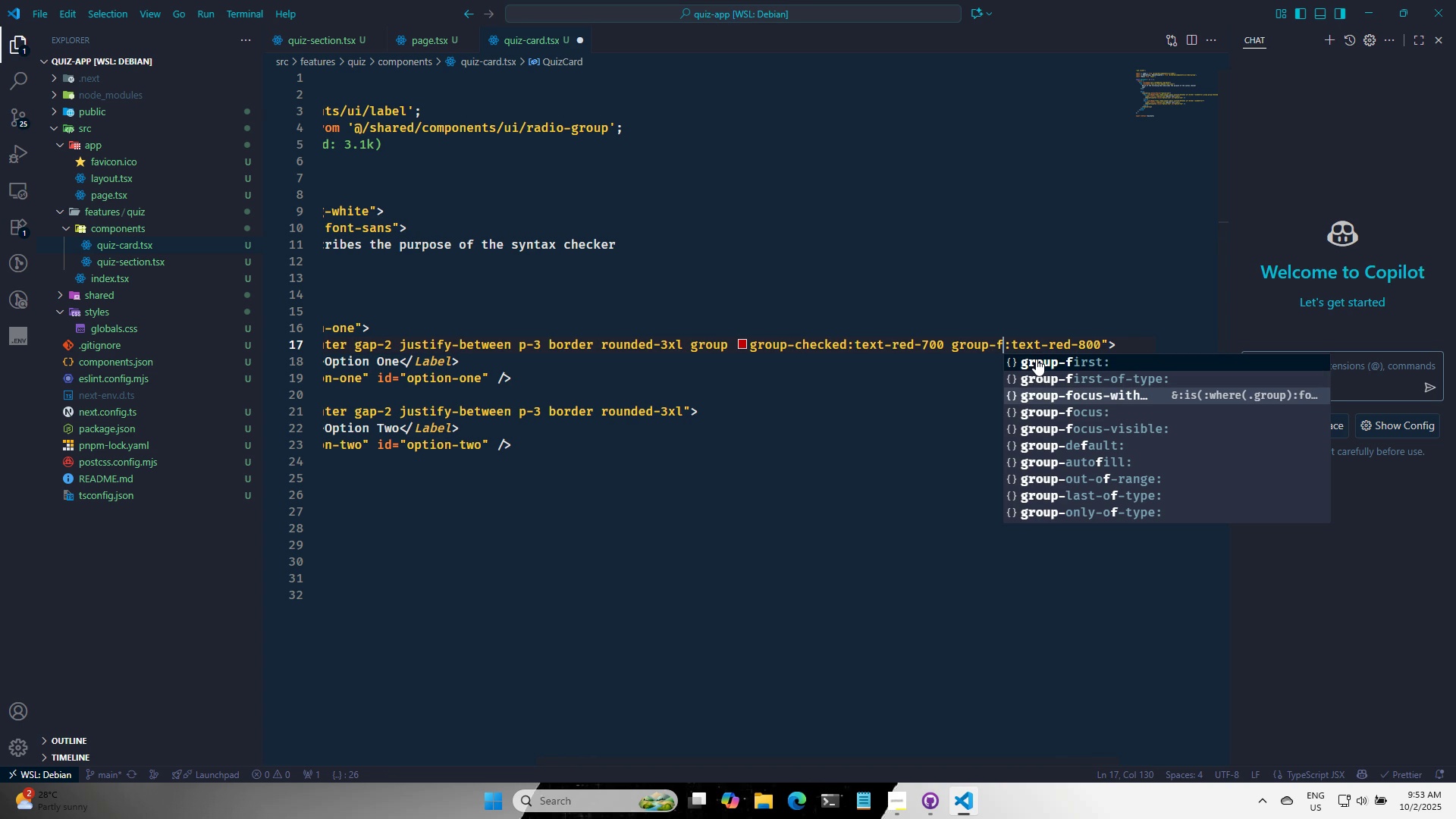 
key(Enter)